 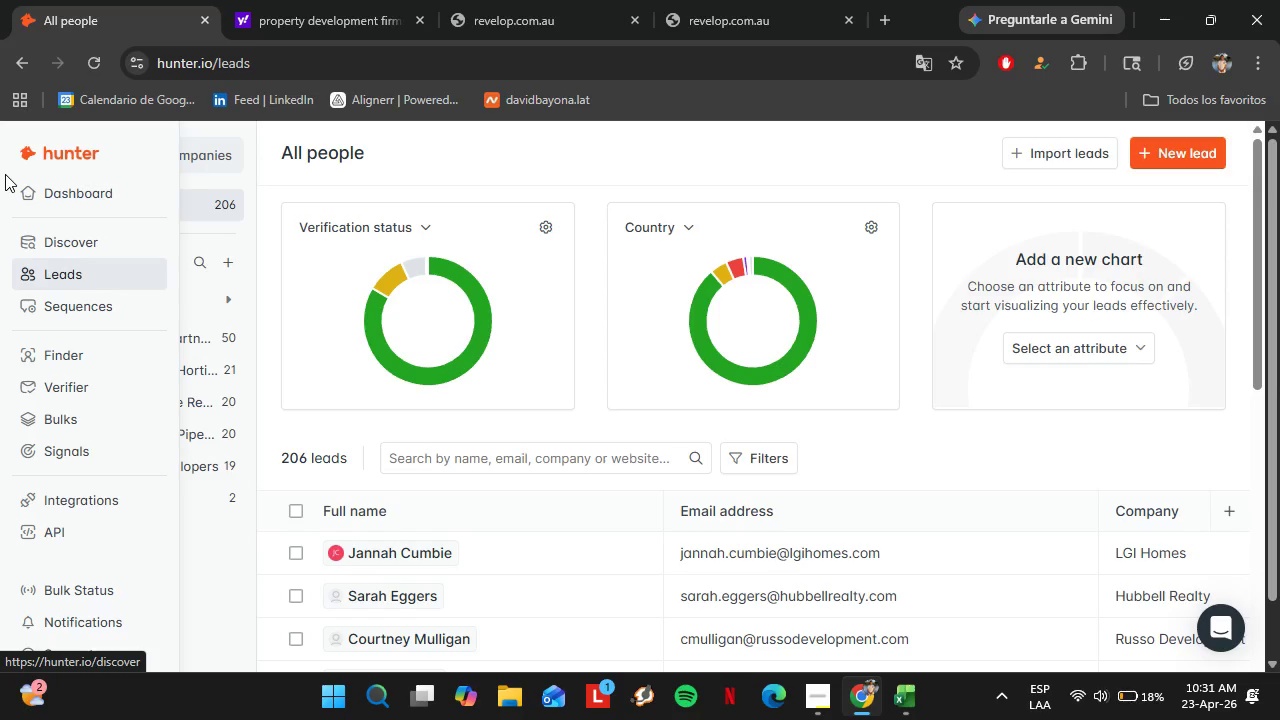 
left_click([195, 461])
 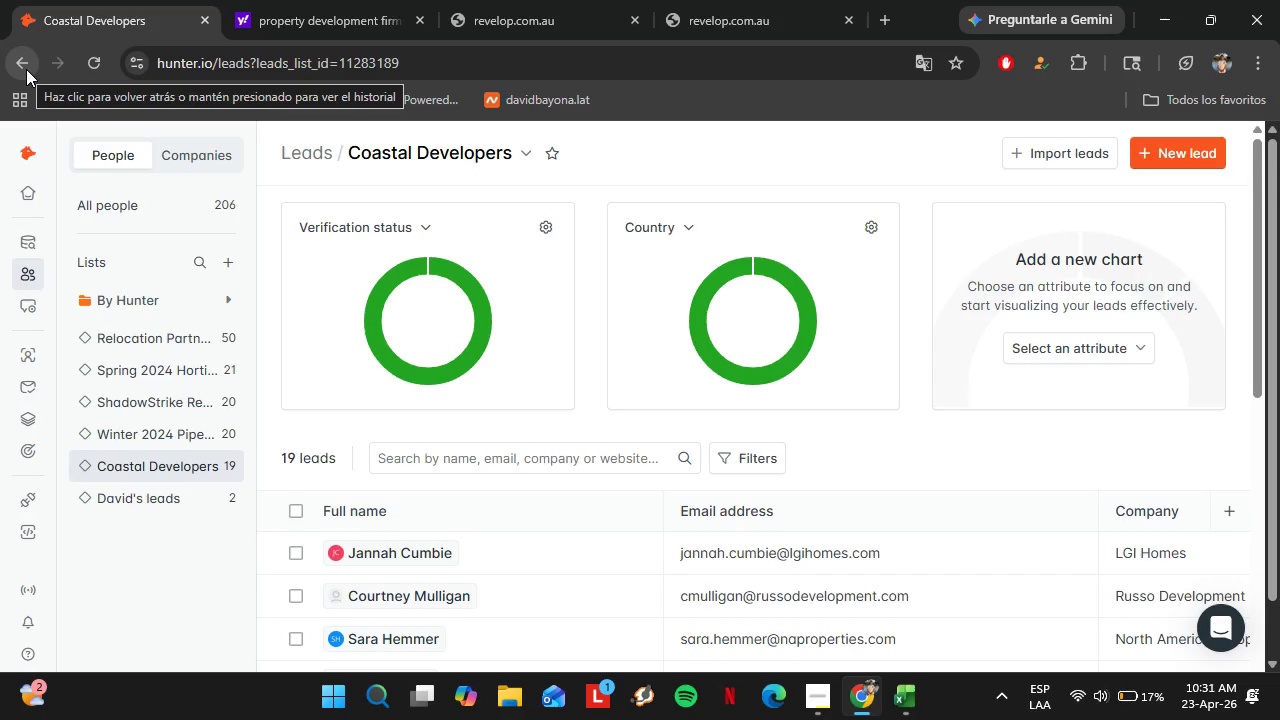 
wait(44.39)
 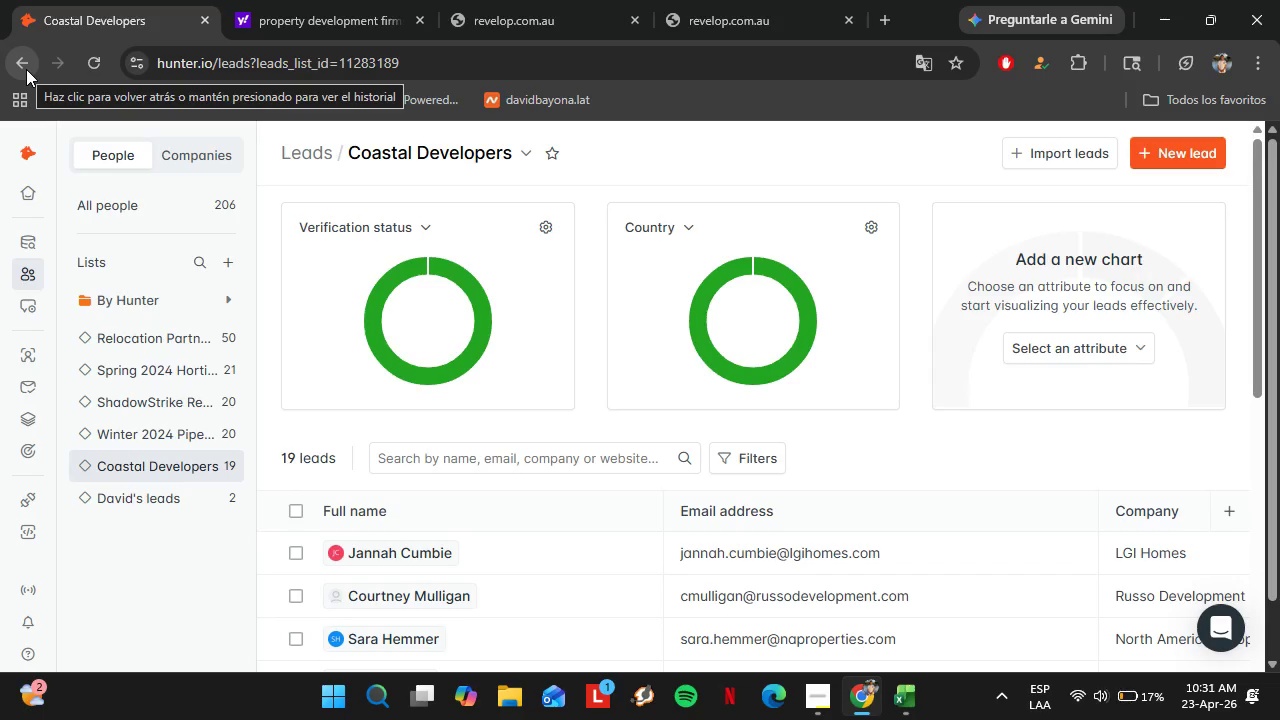 
left_click([78, 243])
 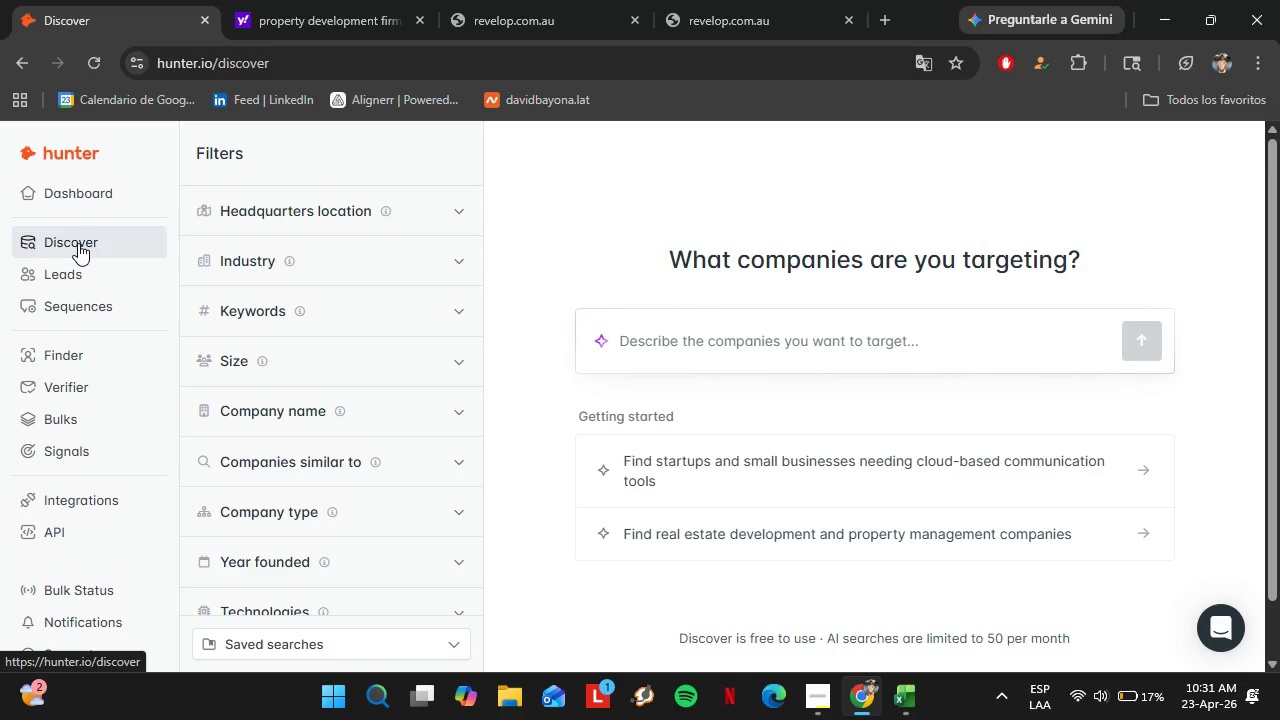 
wait(5.69)
 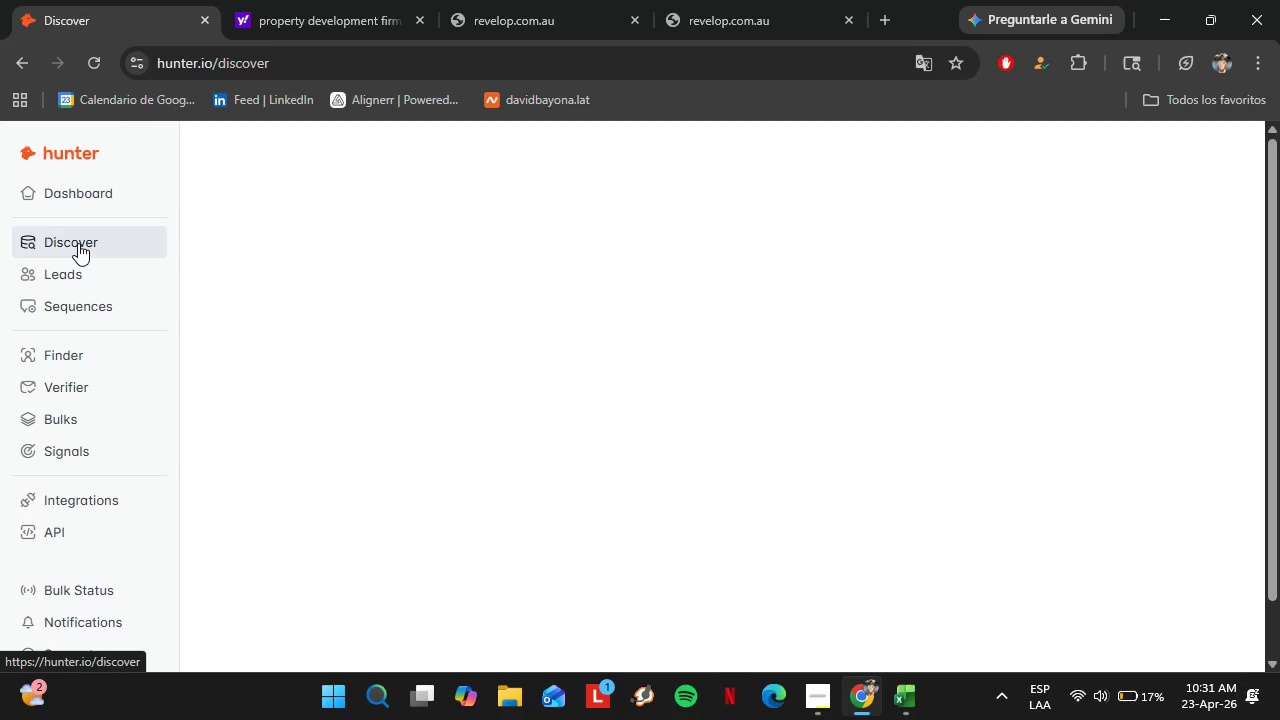 
left_click([276, 223])
 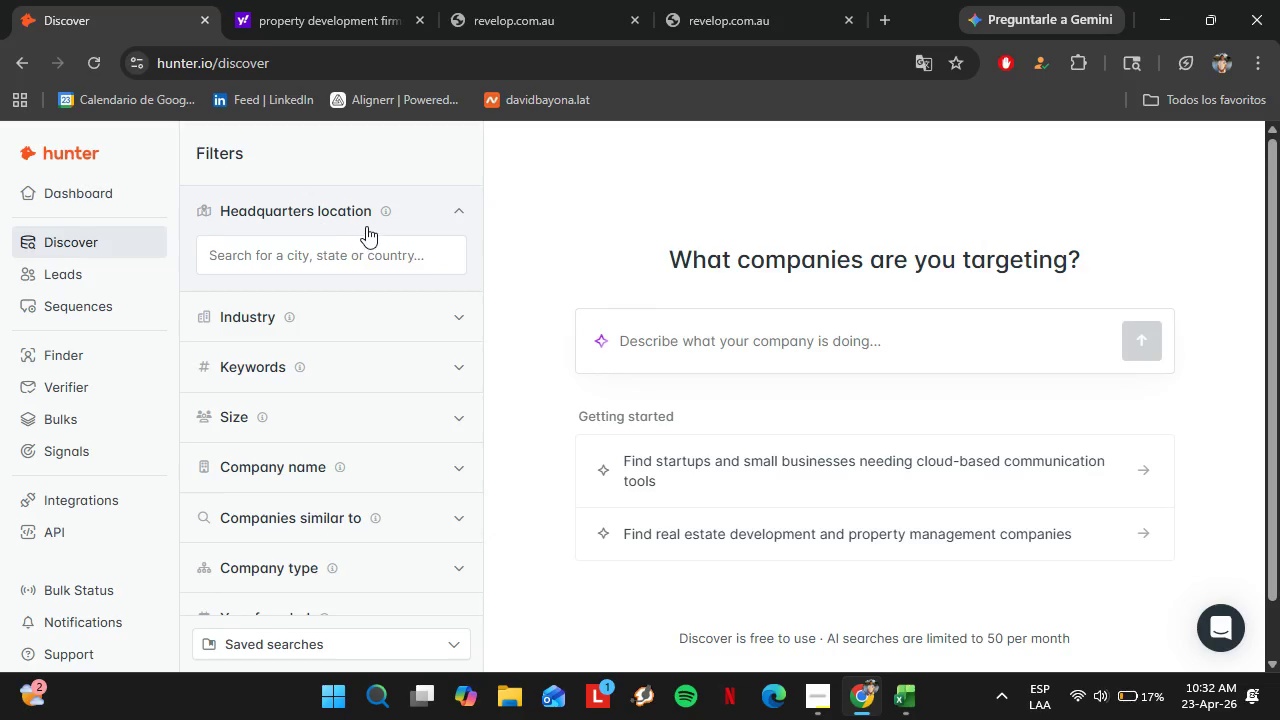 
left_click([360, 247])
 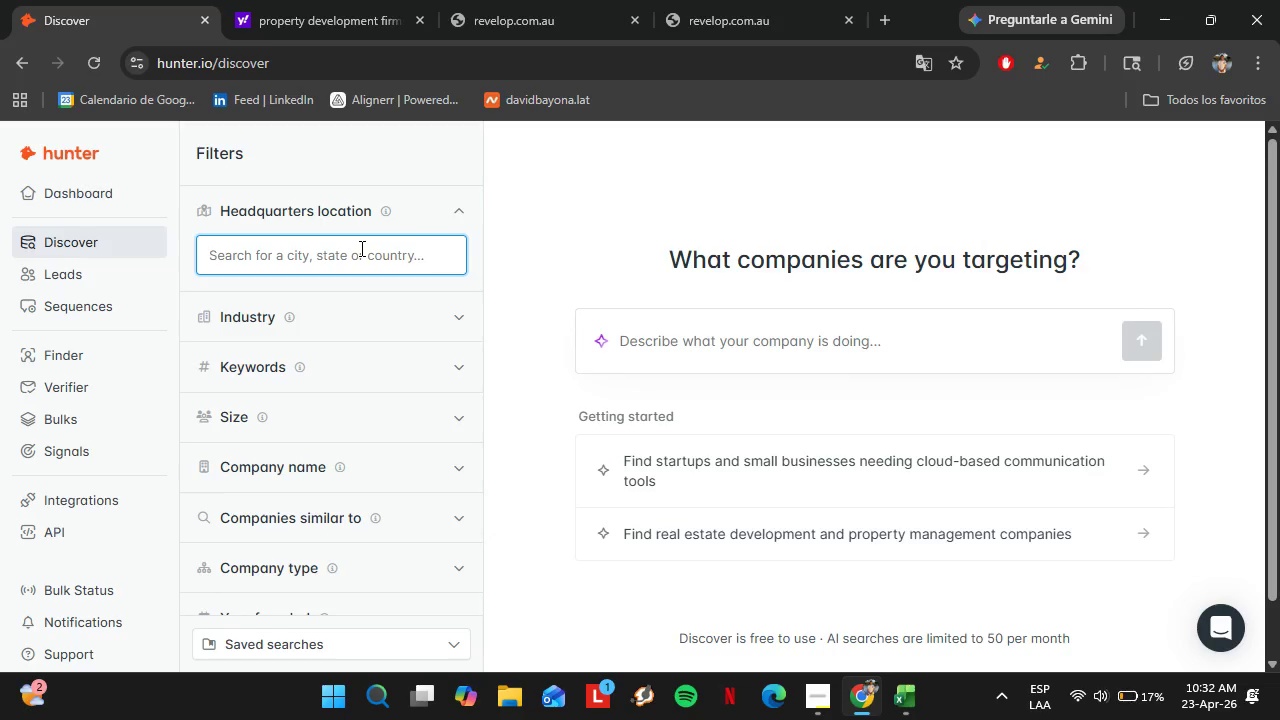 
type(united state)
 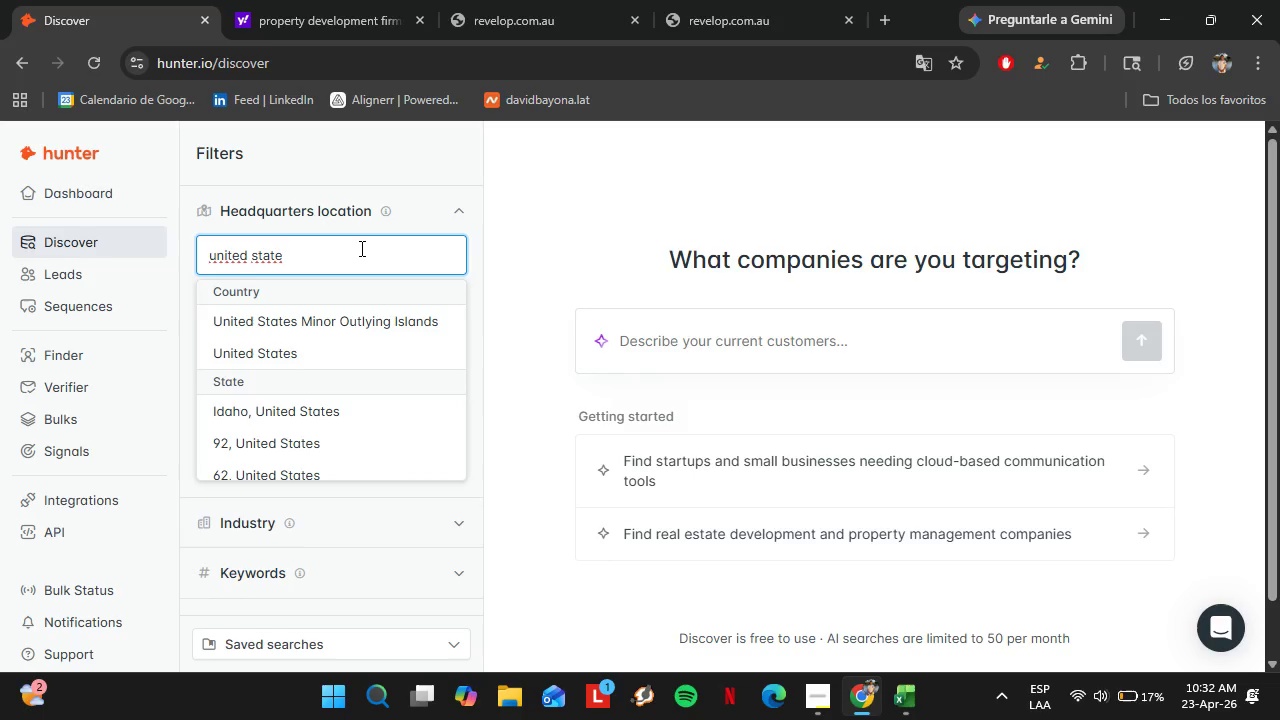 
left_click([340, 344])
 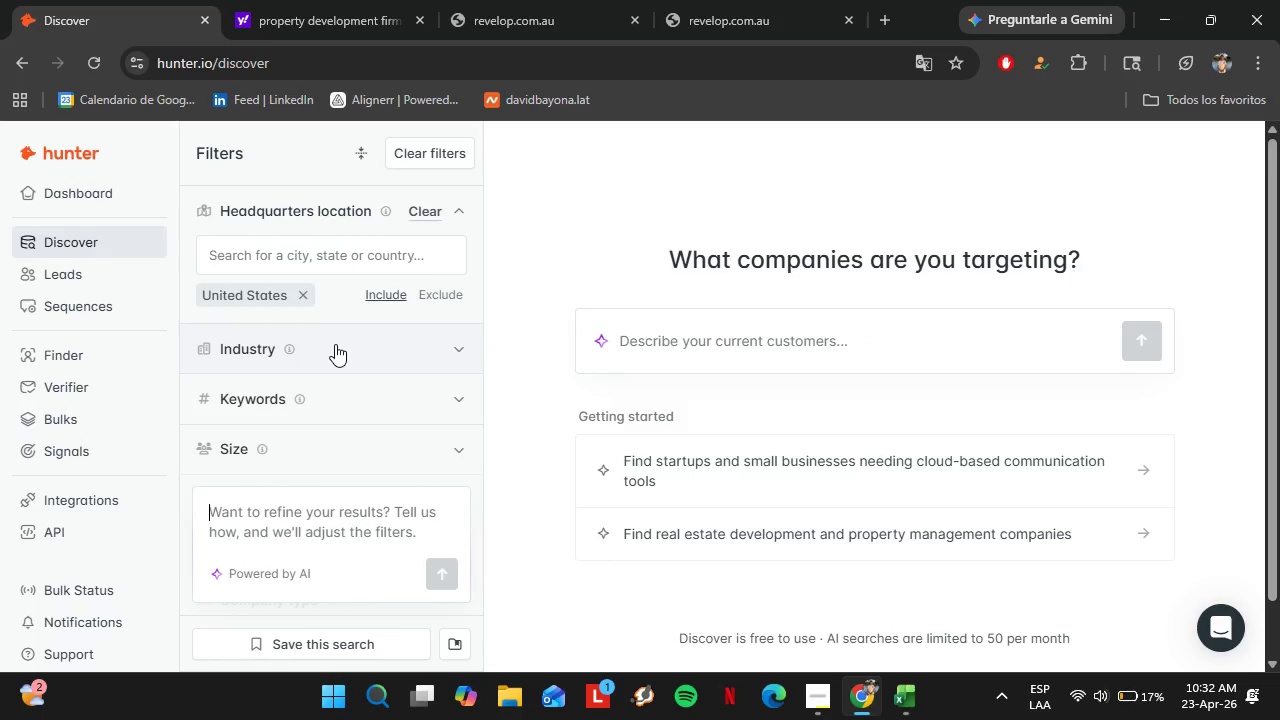 
double_click([314, 380])
 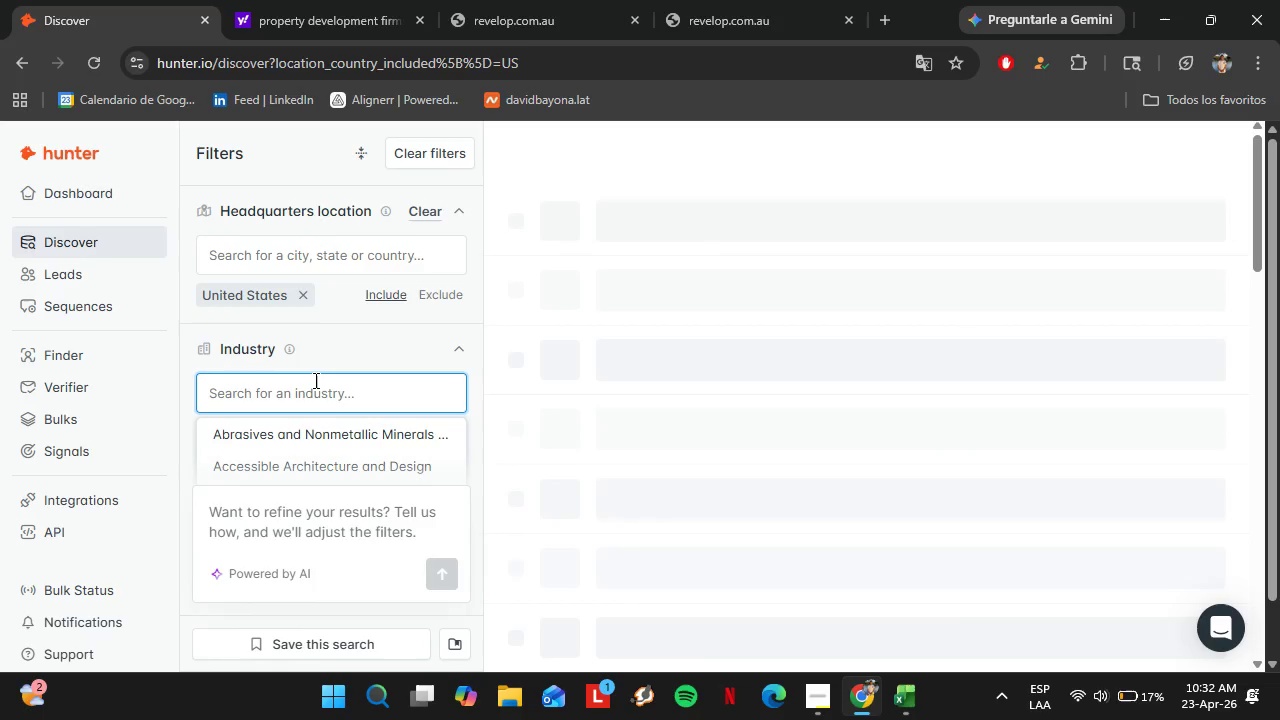 
type(real estatw)
key(Backspace)
type(e)
 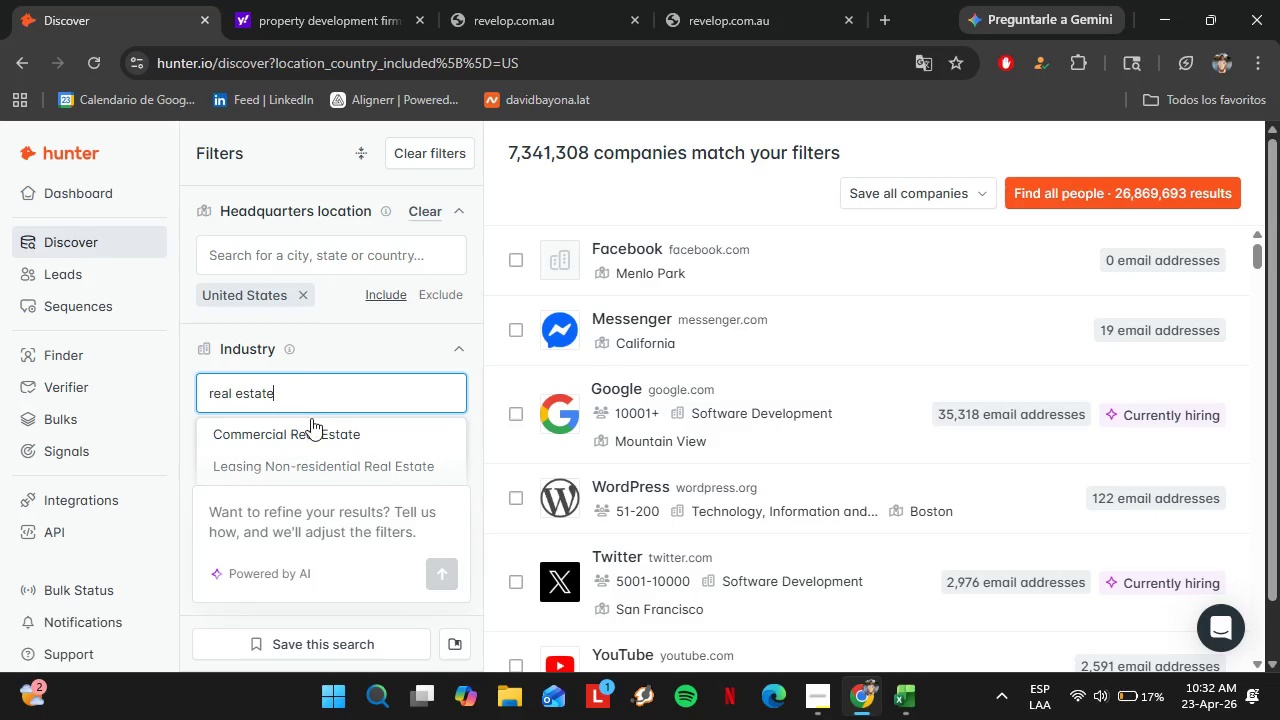 
scroll: coordinate [311, 420], scroll_direction: down, amount: 1.0
 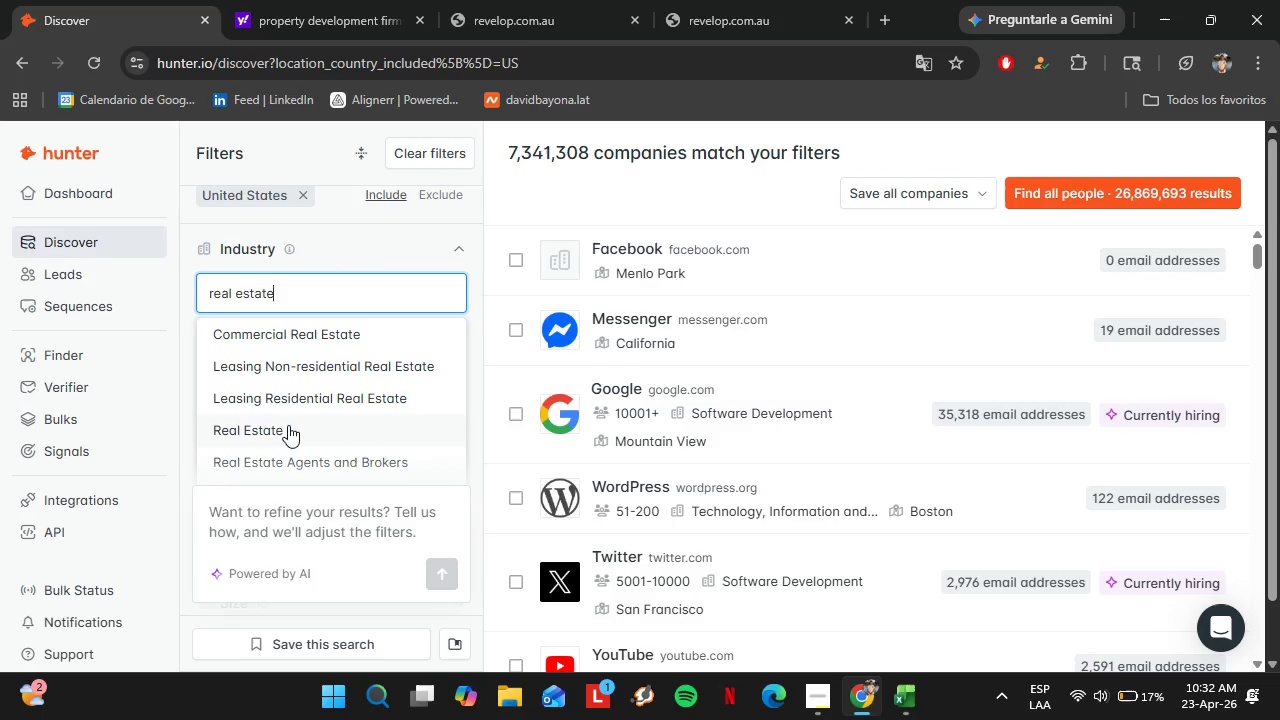 
left_click([282, 428])
 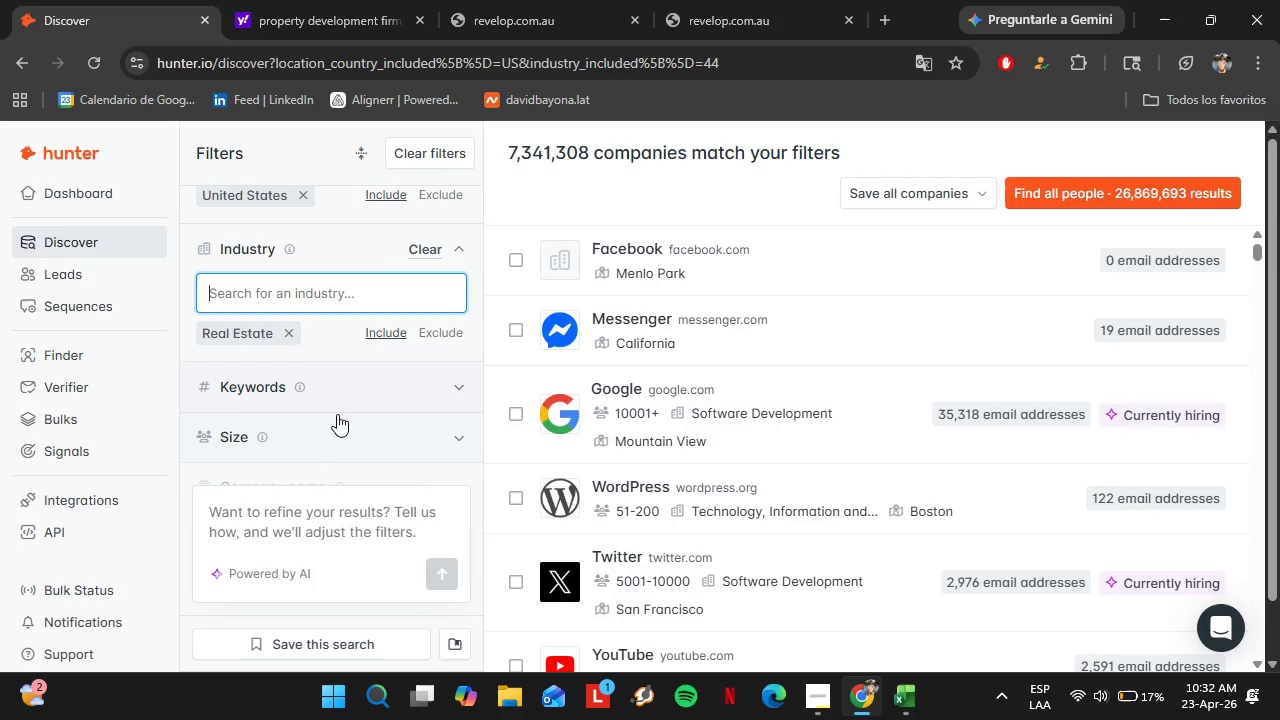 
left_click([367, 390])
 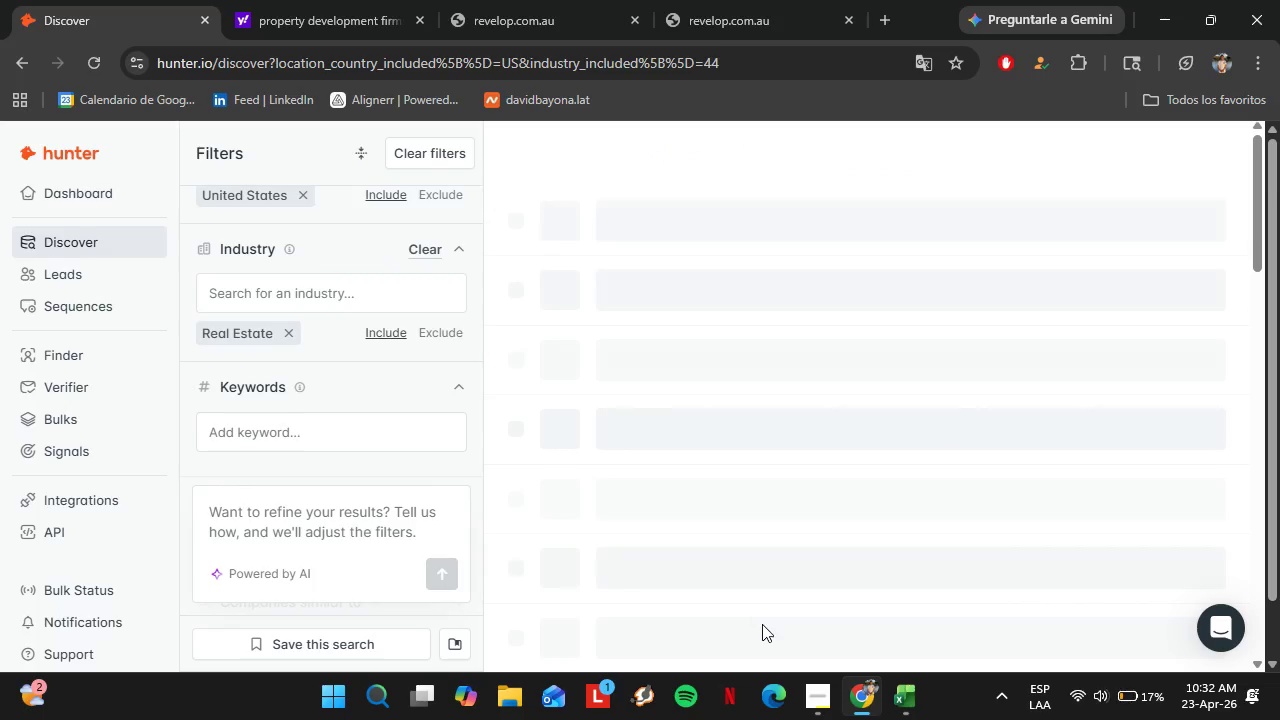 
left_click([814, 695])